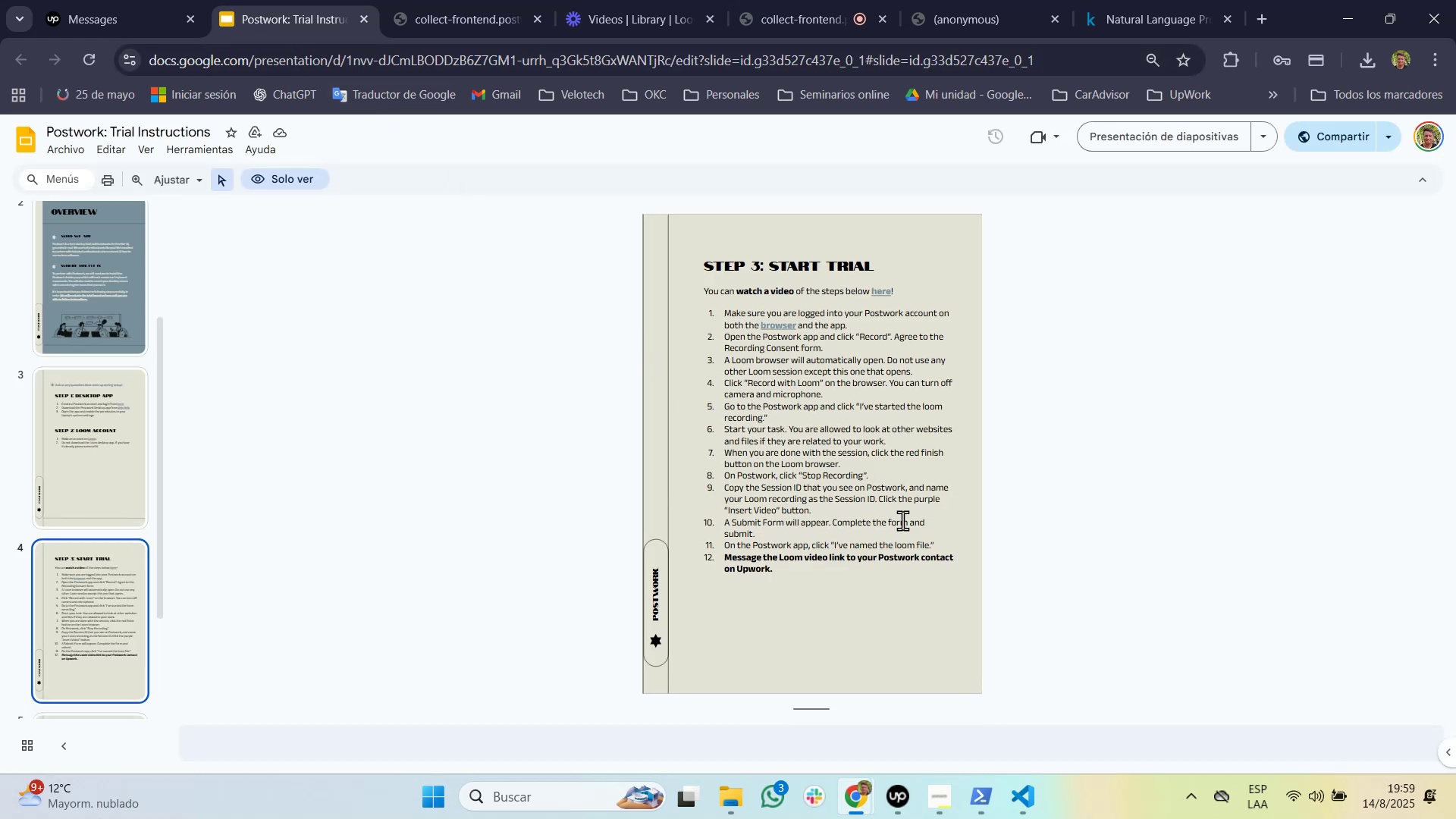 
hold_key(key=ControlLeft, duration=1.37)
scroll: coordinate [911, 514], scroll_direction: up, amount: 1.0
 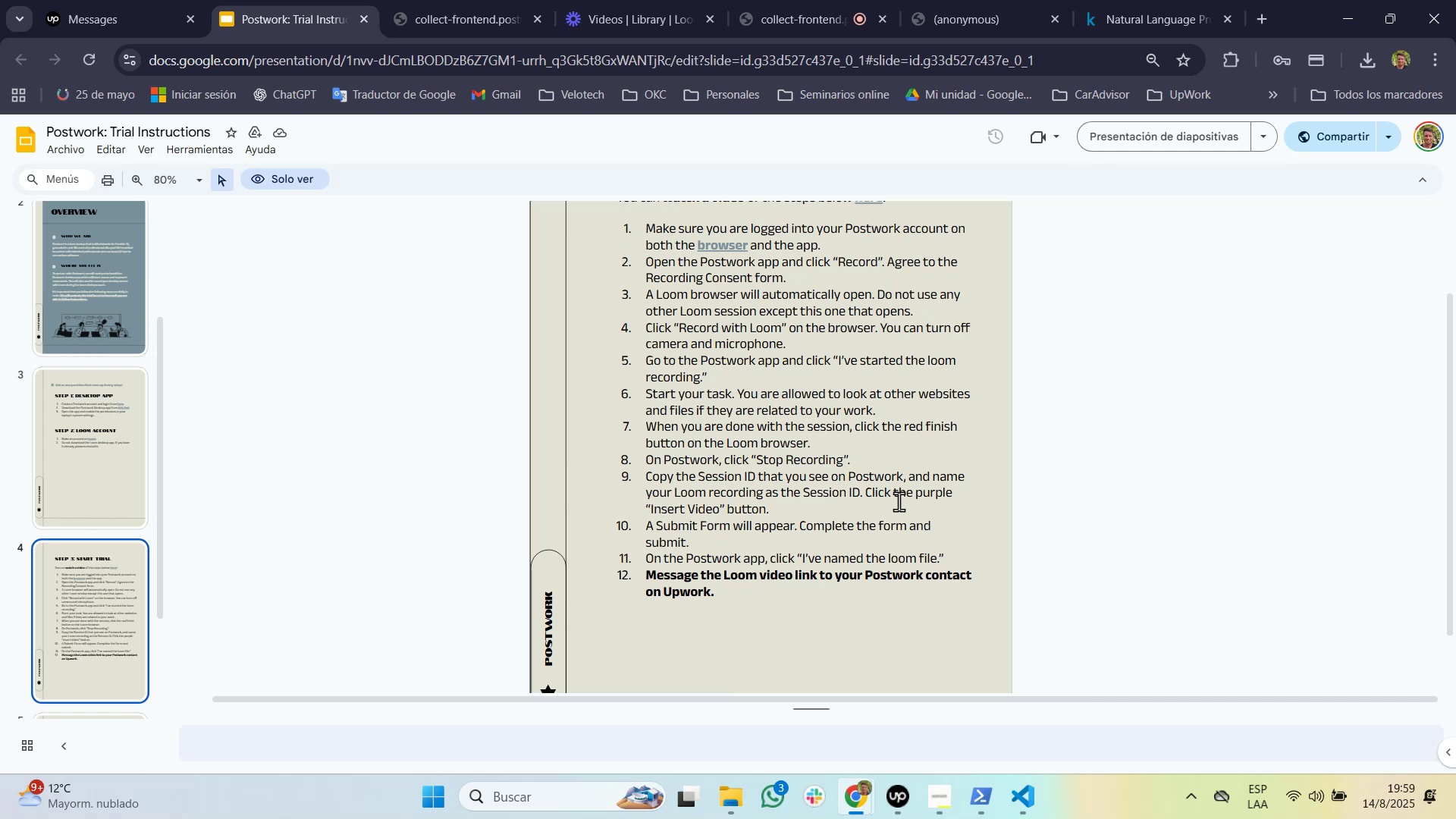 
wait(8.11)
 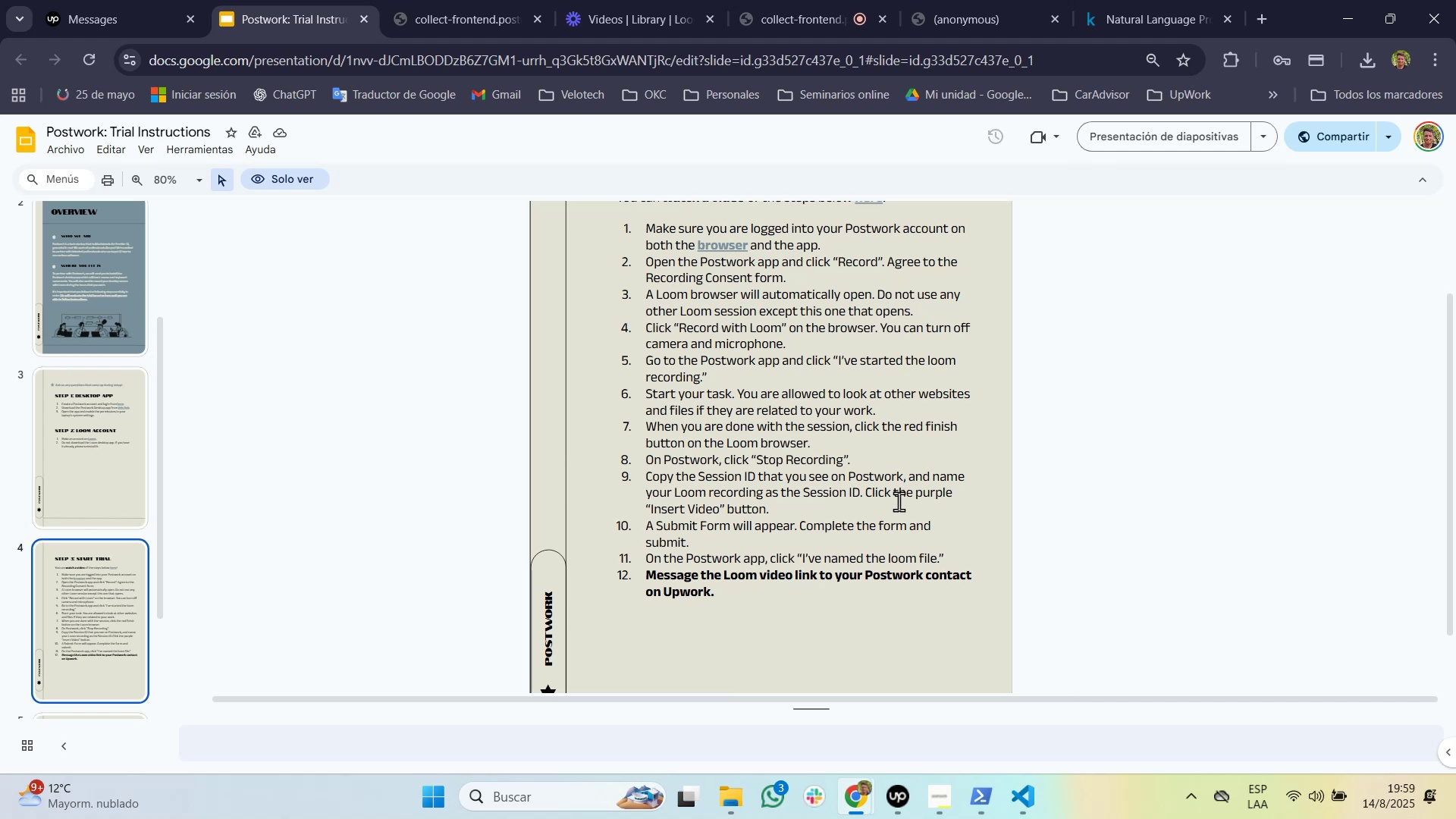 
key(Alt+Tab)
 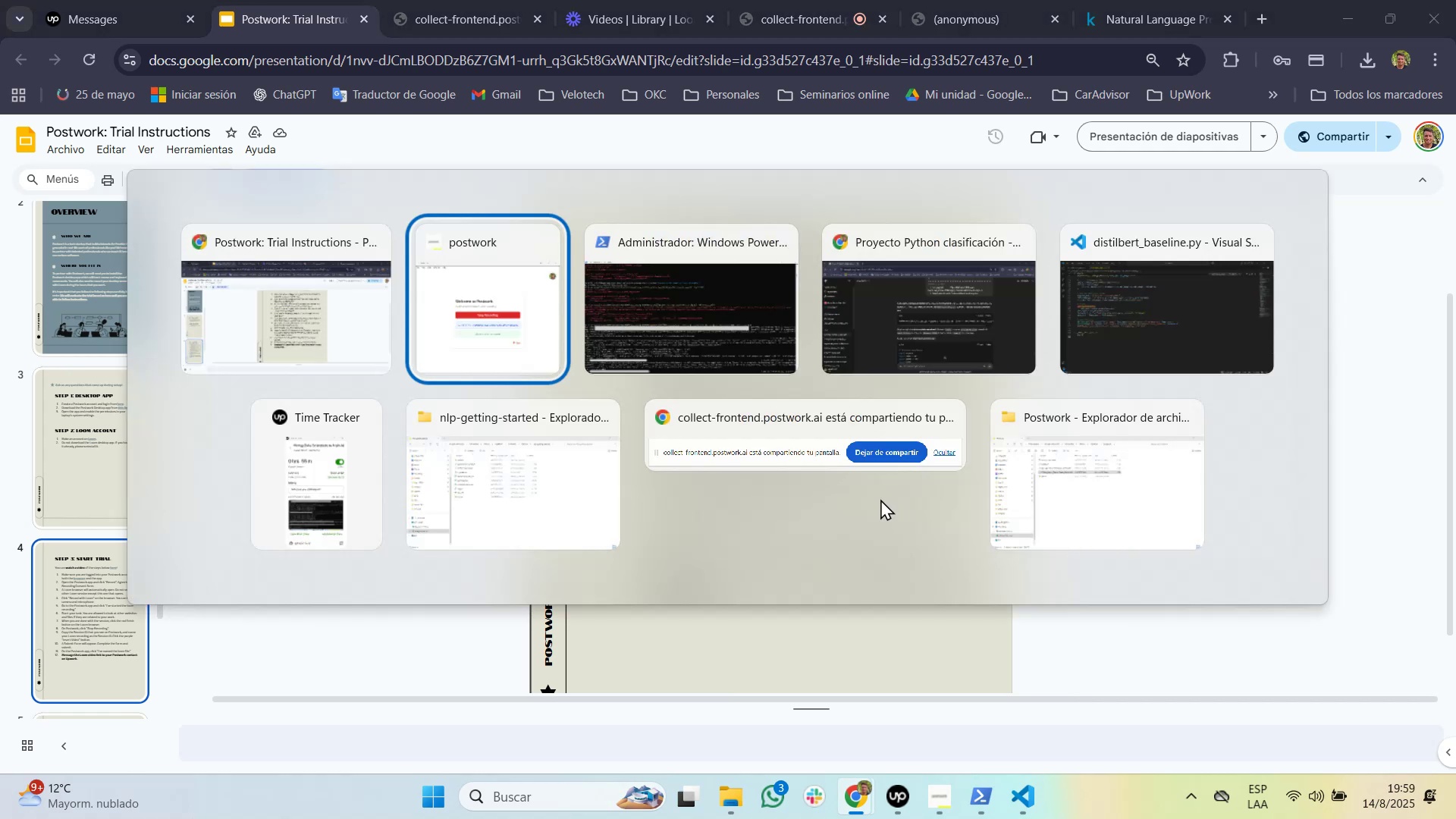 
key(Alt+Tab)
 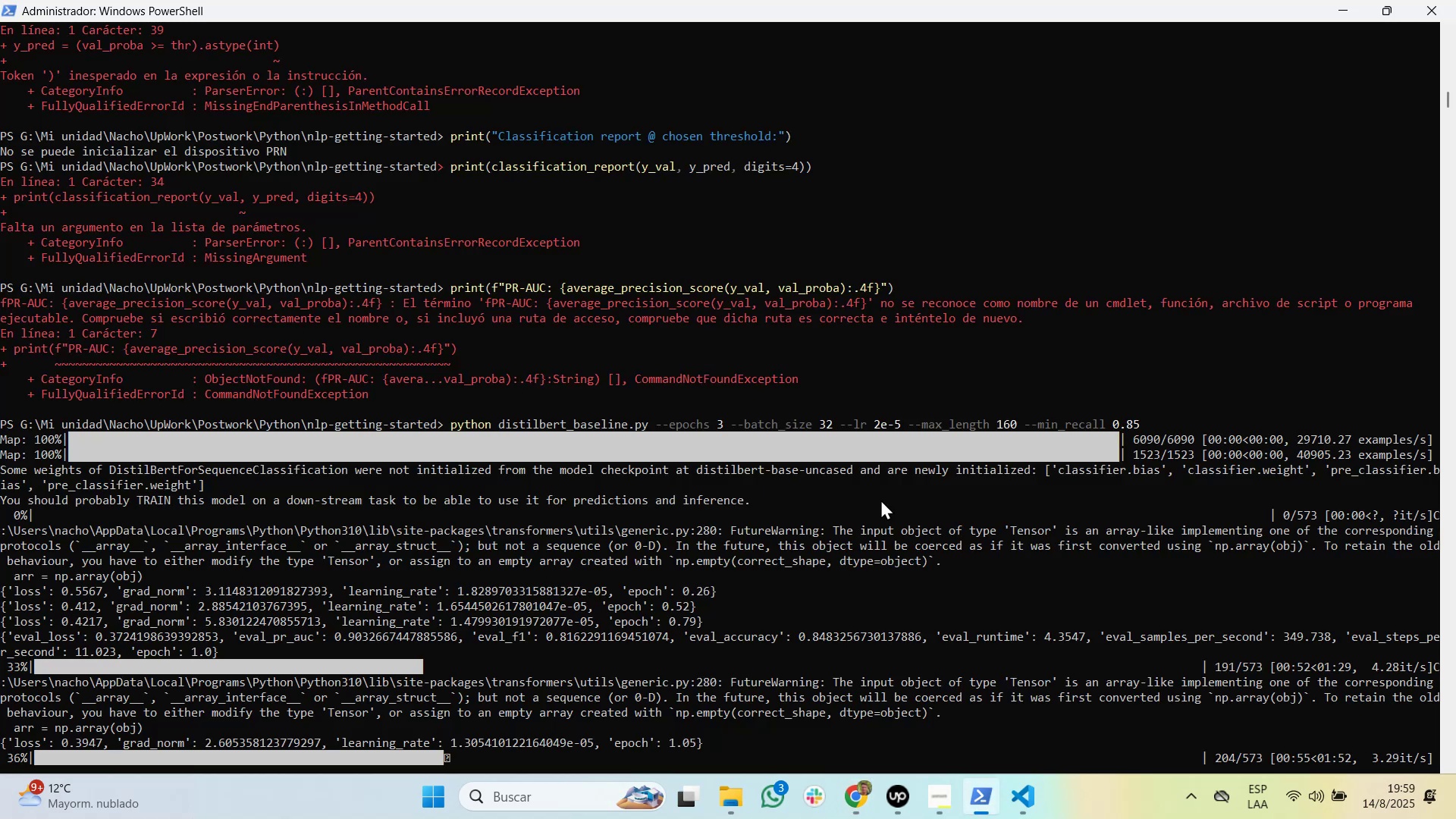 
key(Tab)
 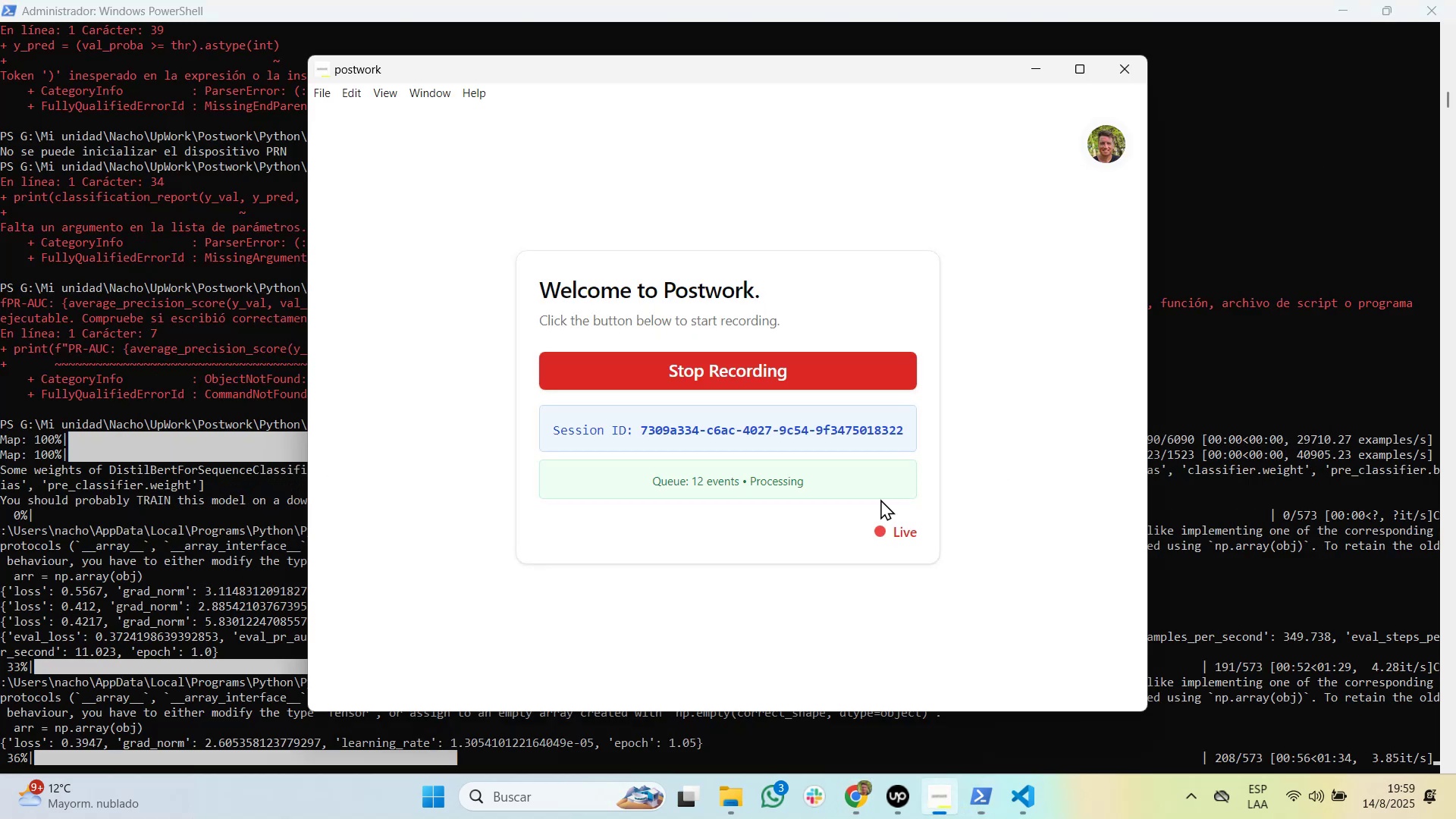 
key(Alt+Tab)
 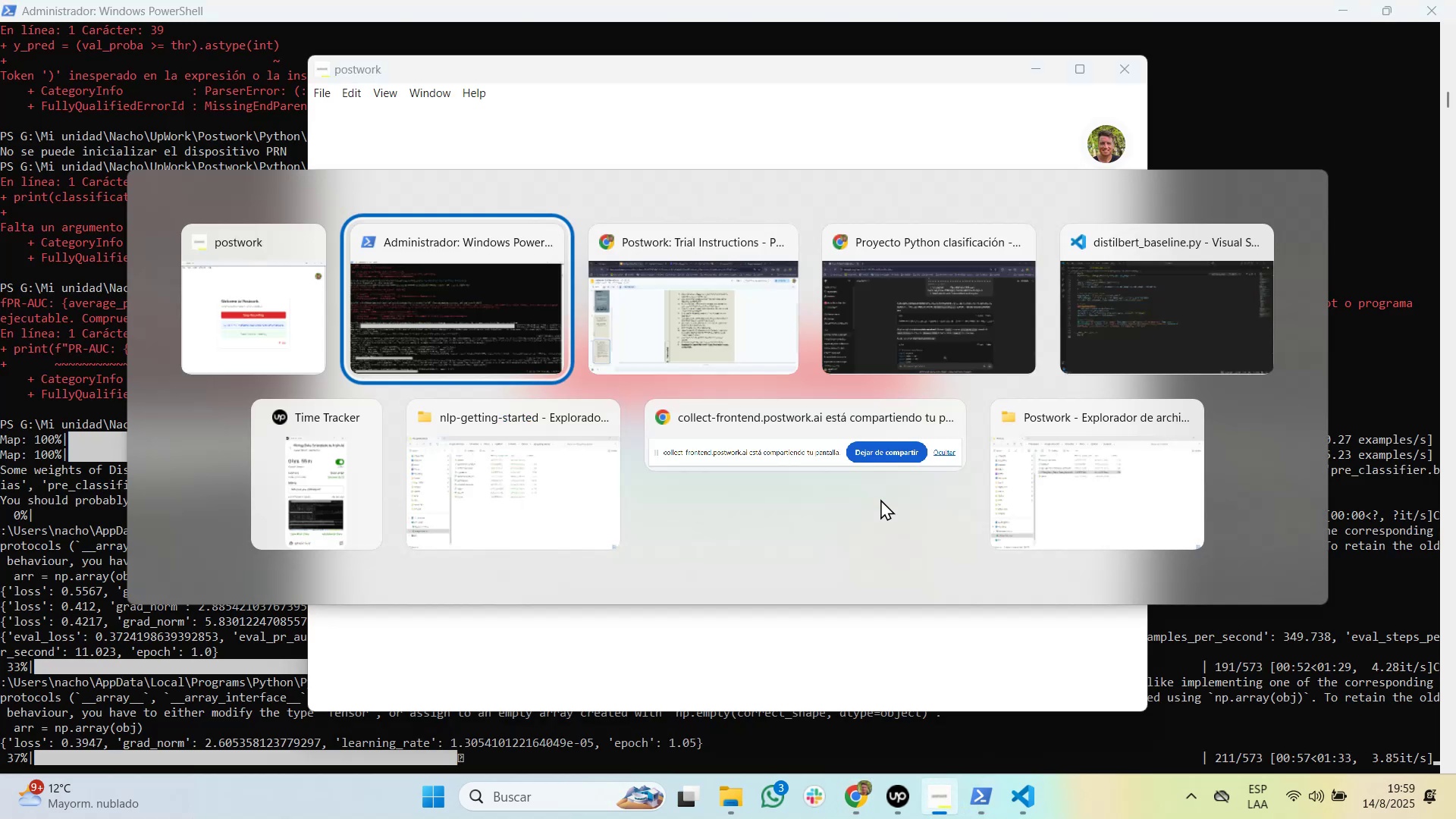 
key(Alt+Tab)
 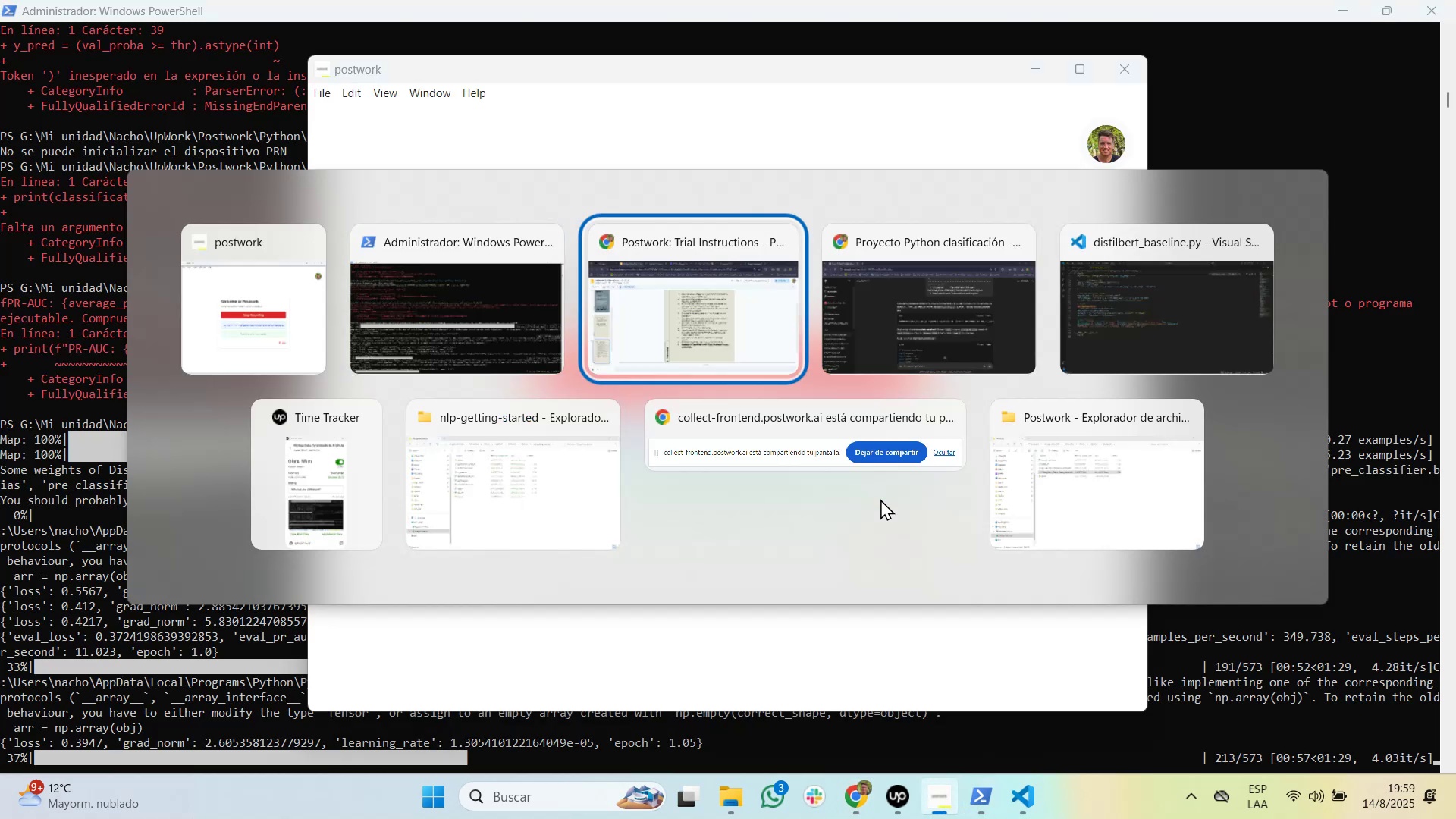 
key(Alt+Tab)
 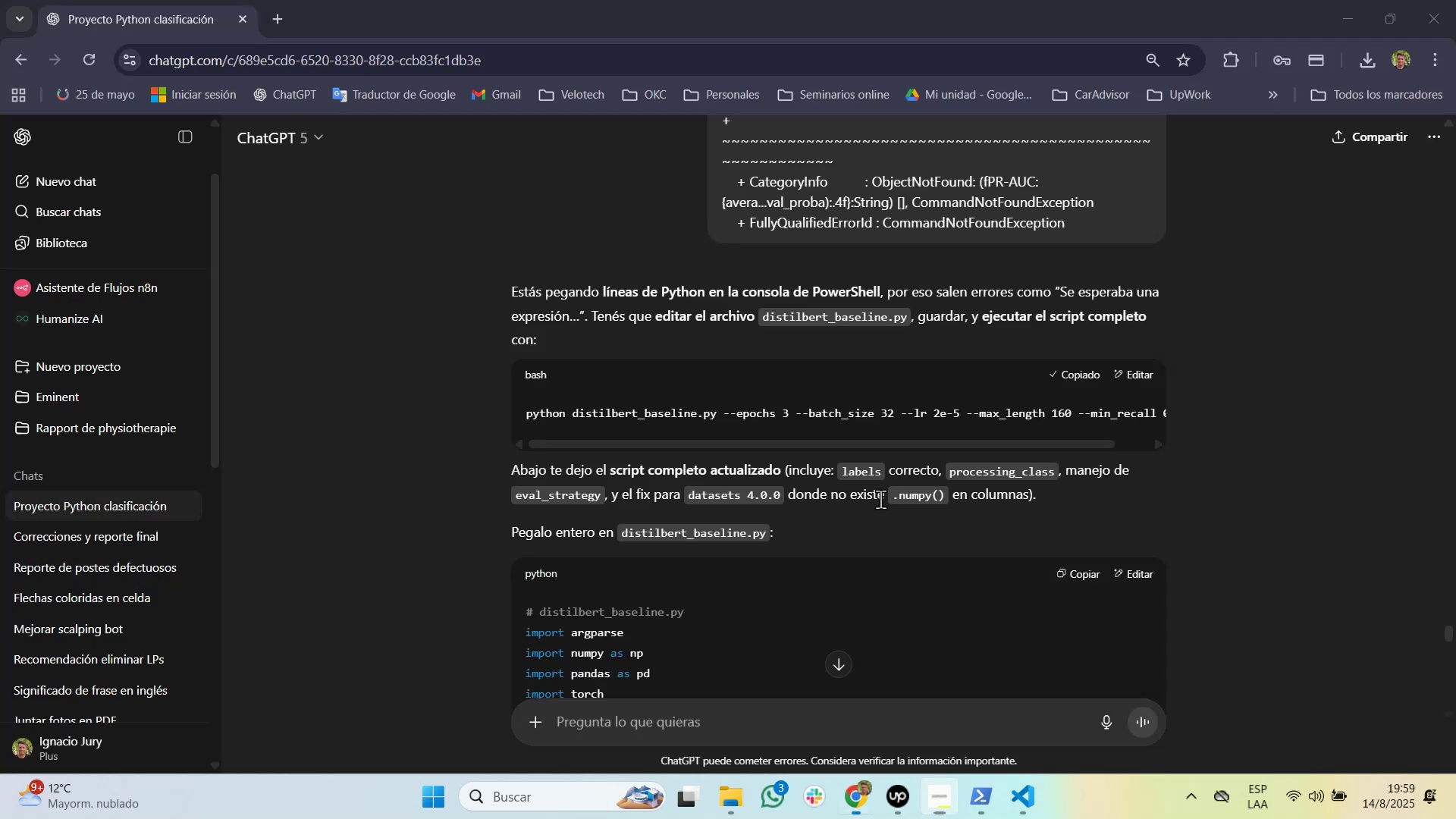 
key(Alt+Tab)
 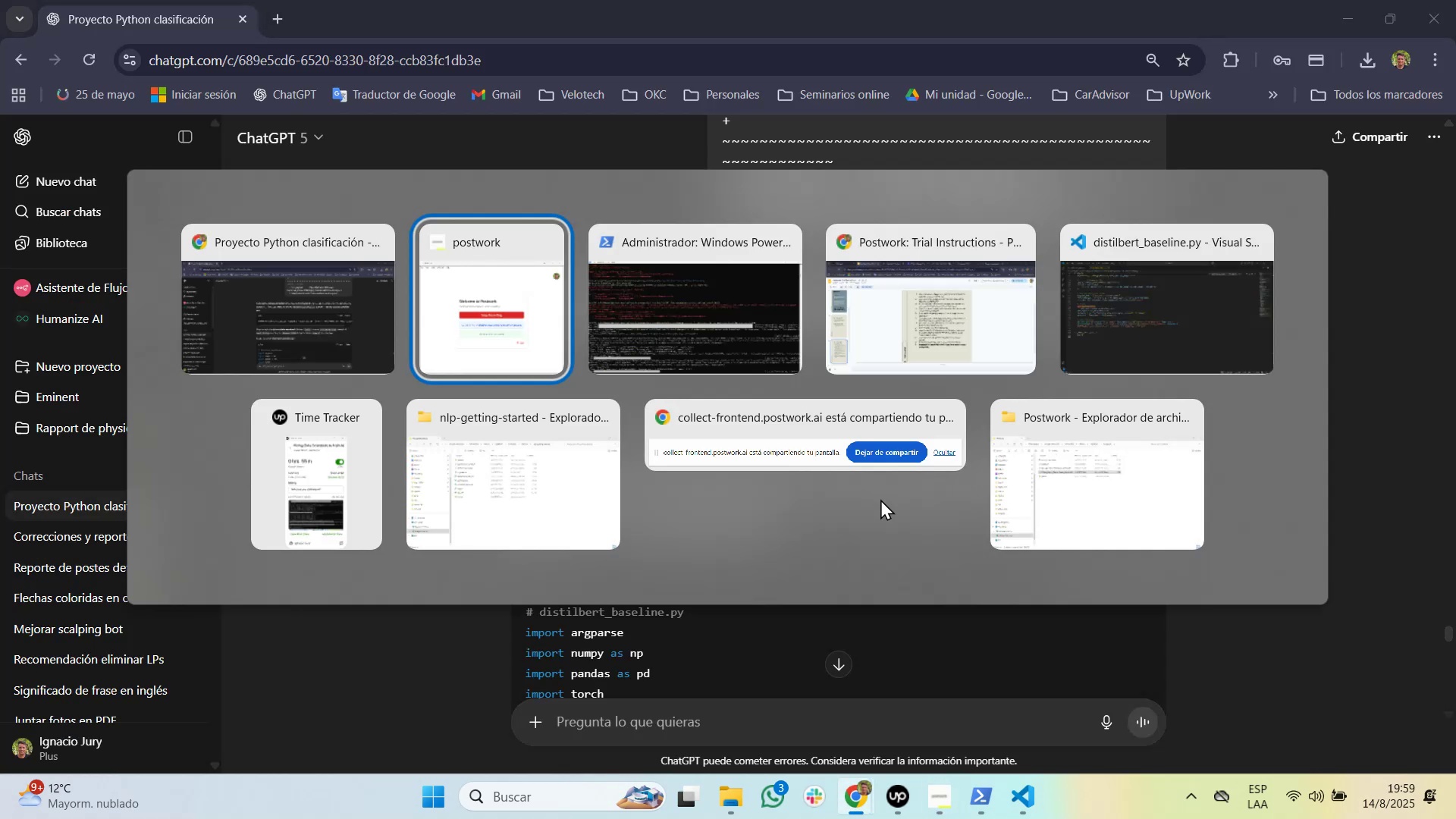 
key(Alt+Tab)
 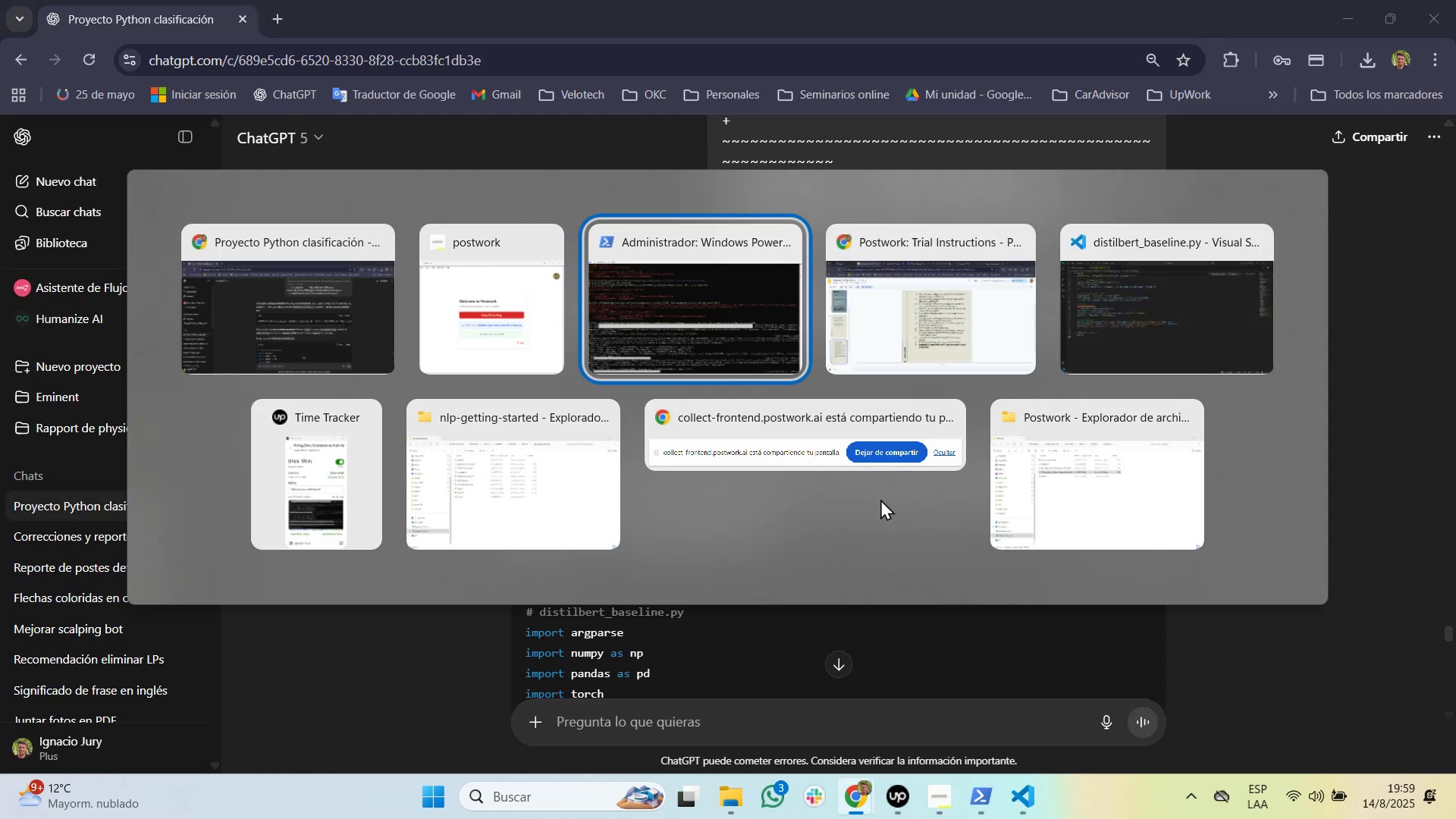 
key(Alt+Tab)
 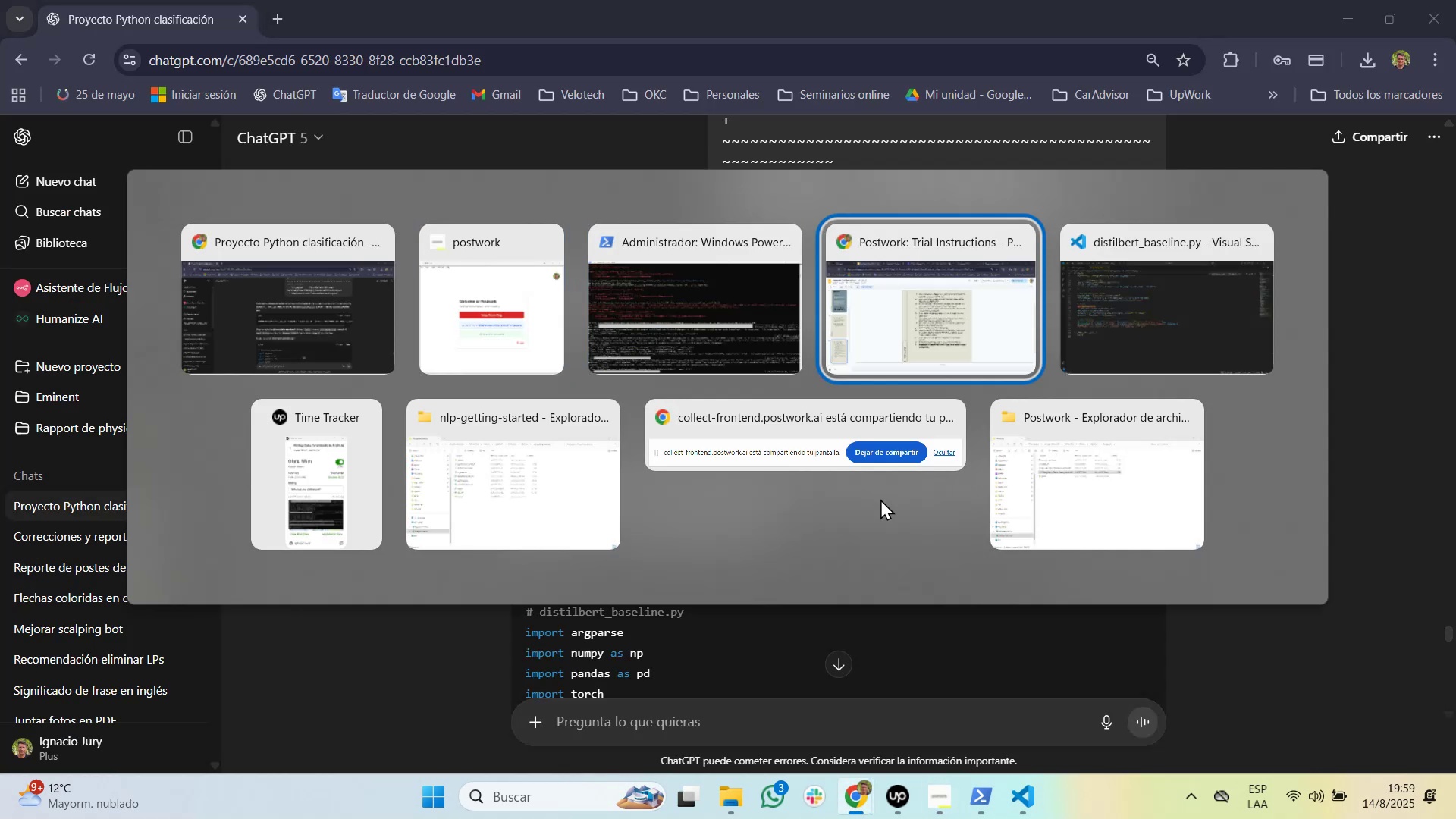 
key(Alt+Tab)
 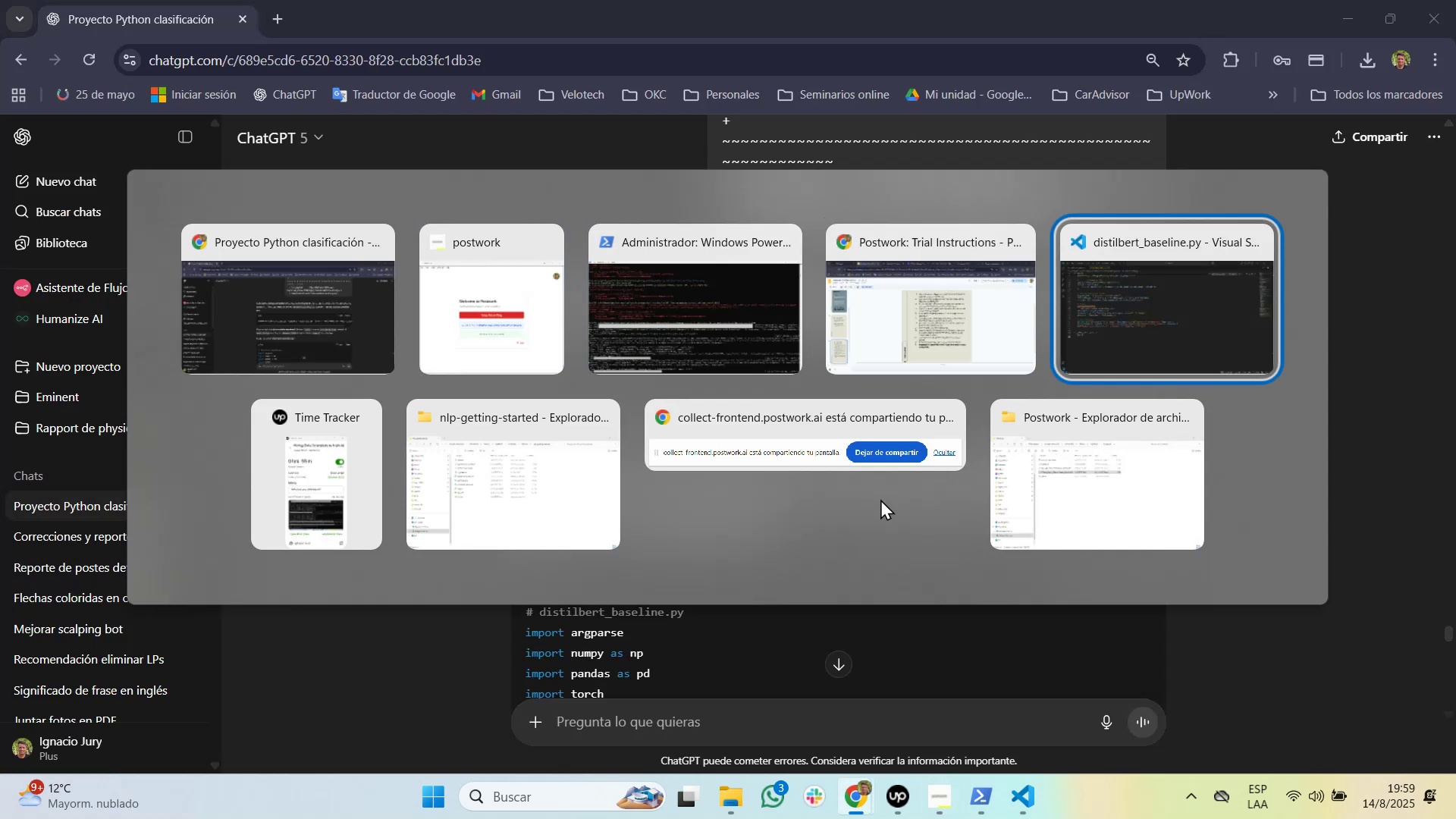 
key(Alt+Shift+Tab)
 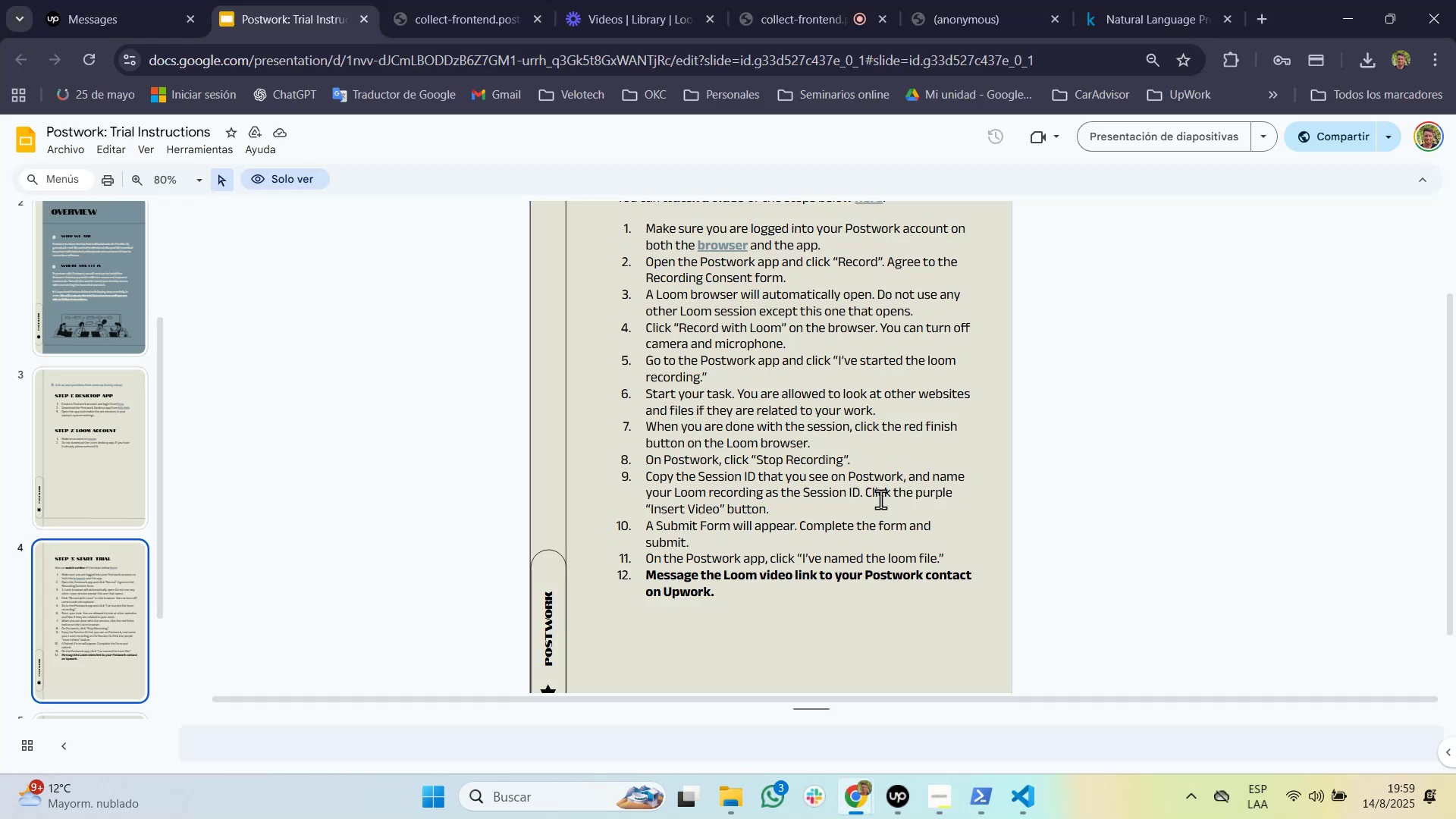 
key(Control+Tab)
 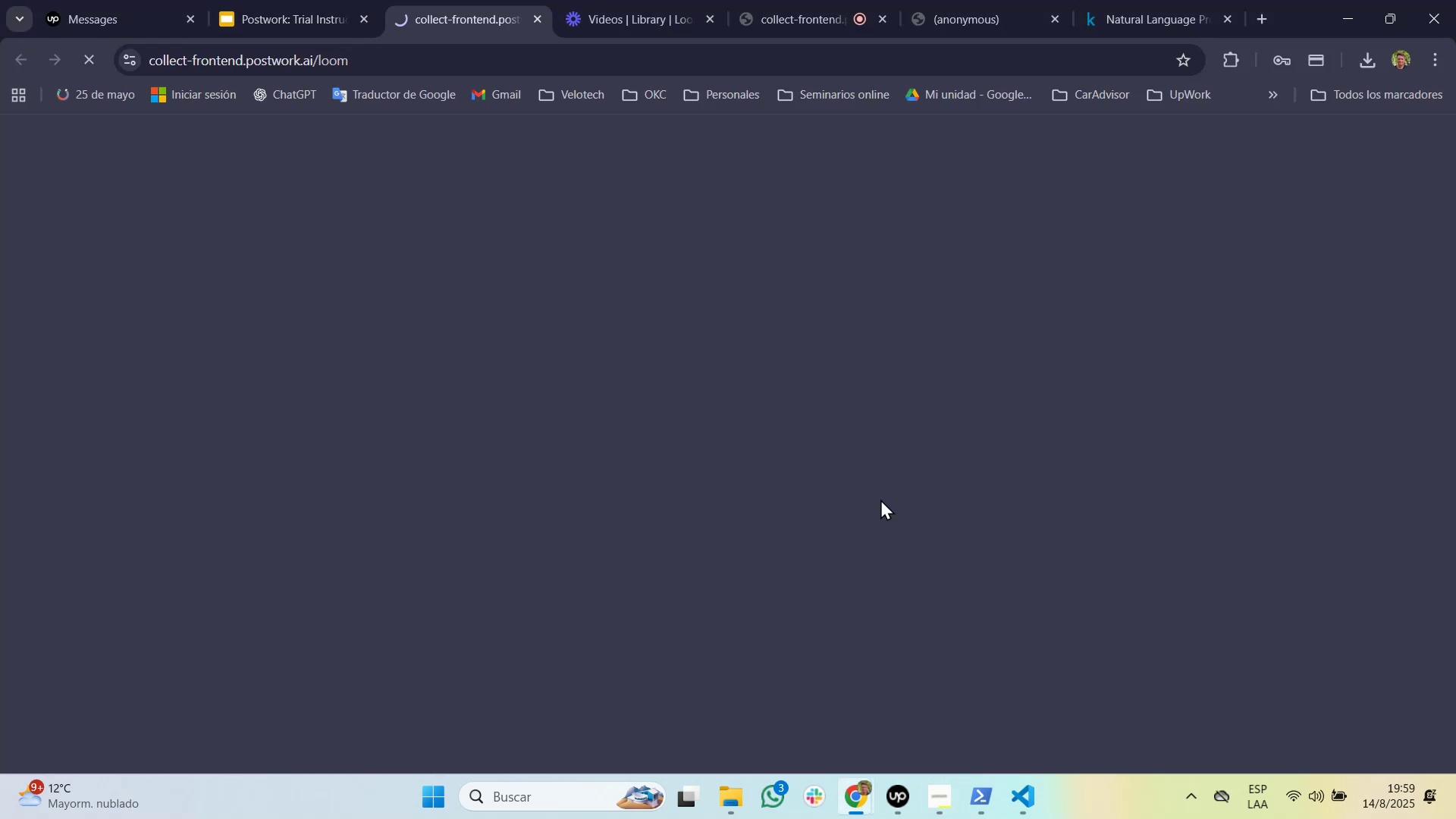 
key(Control+Tab)
 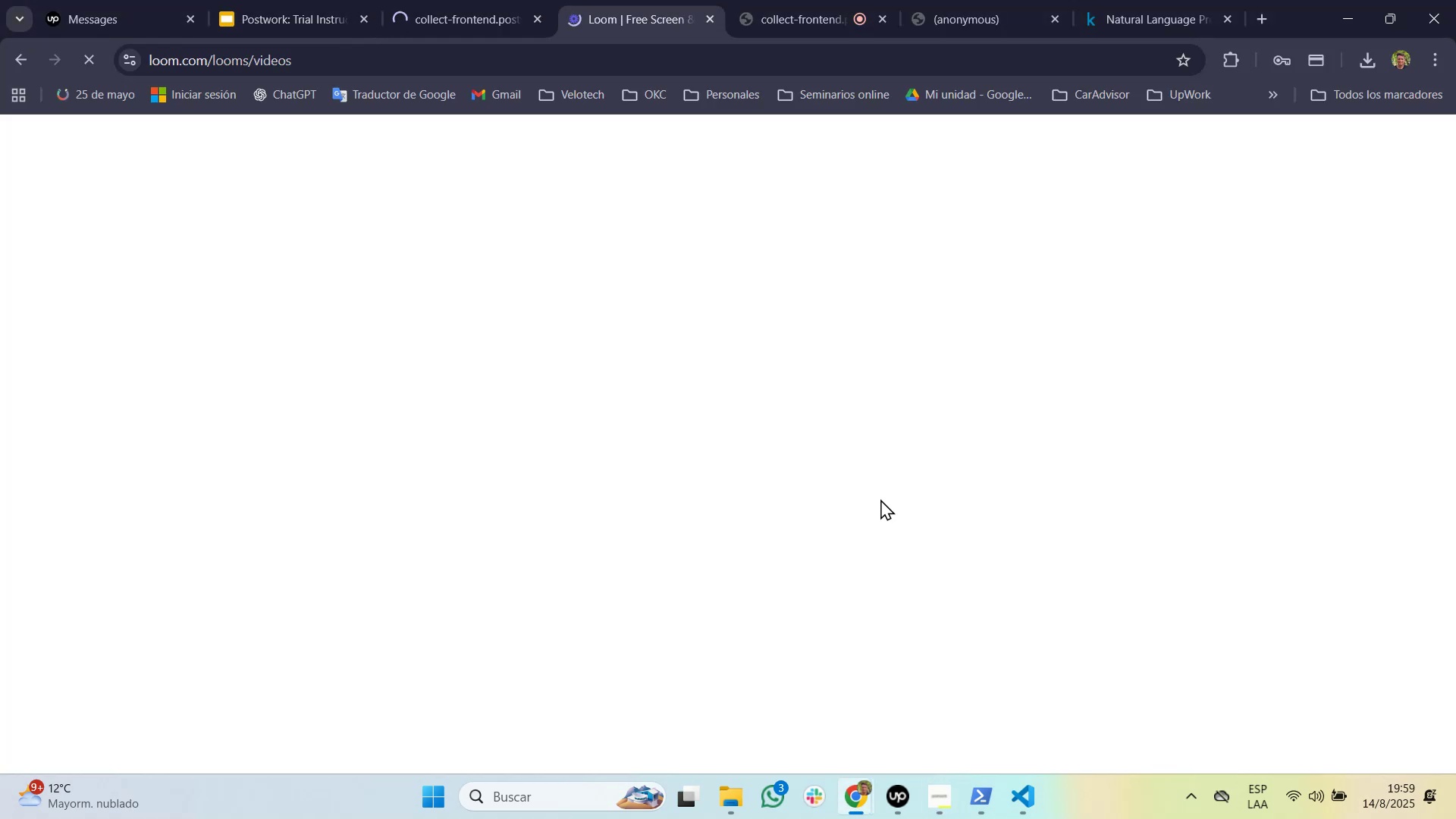 